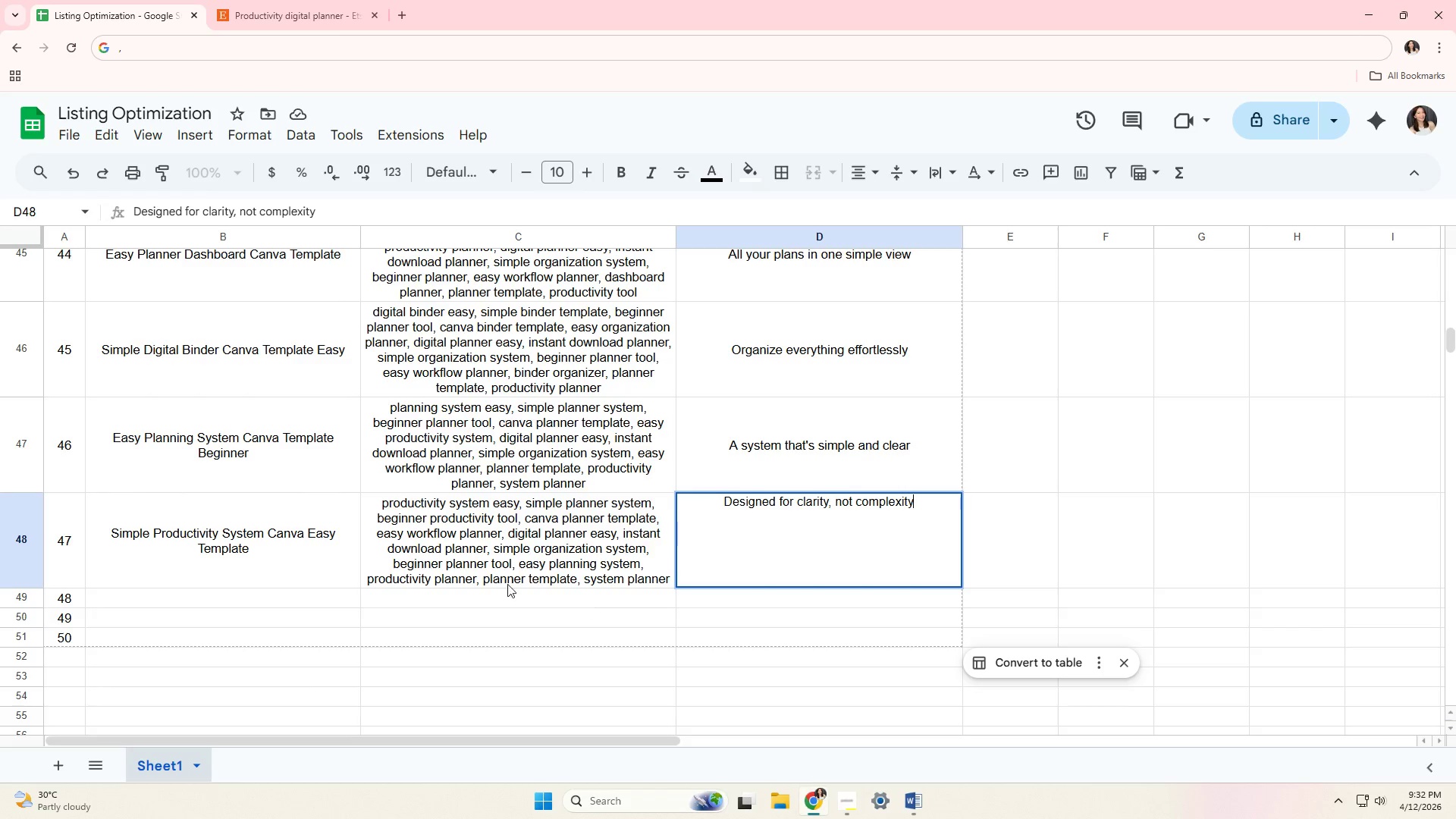 
left_click([347, 598])
 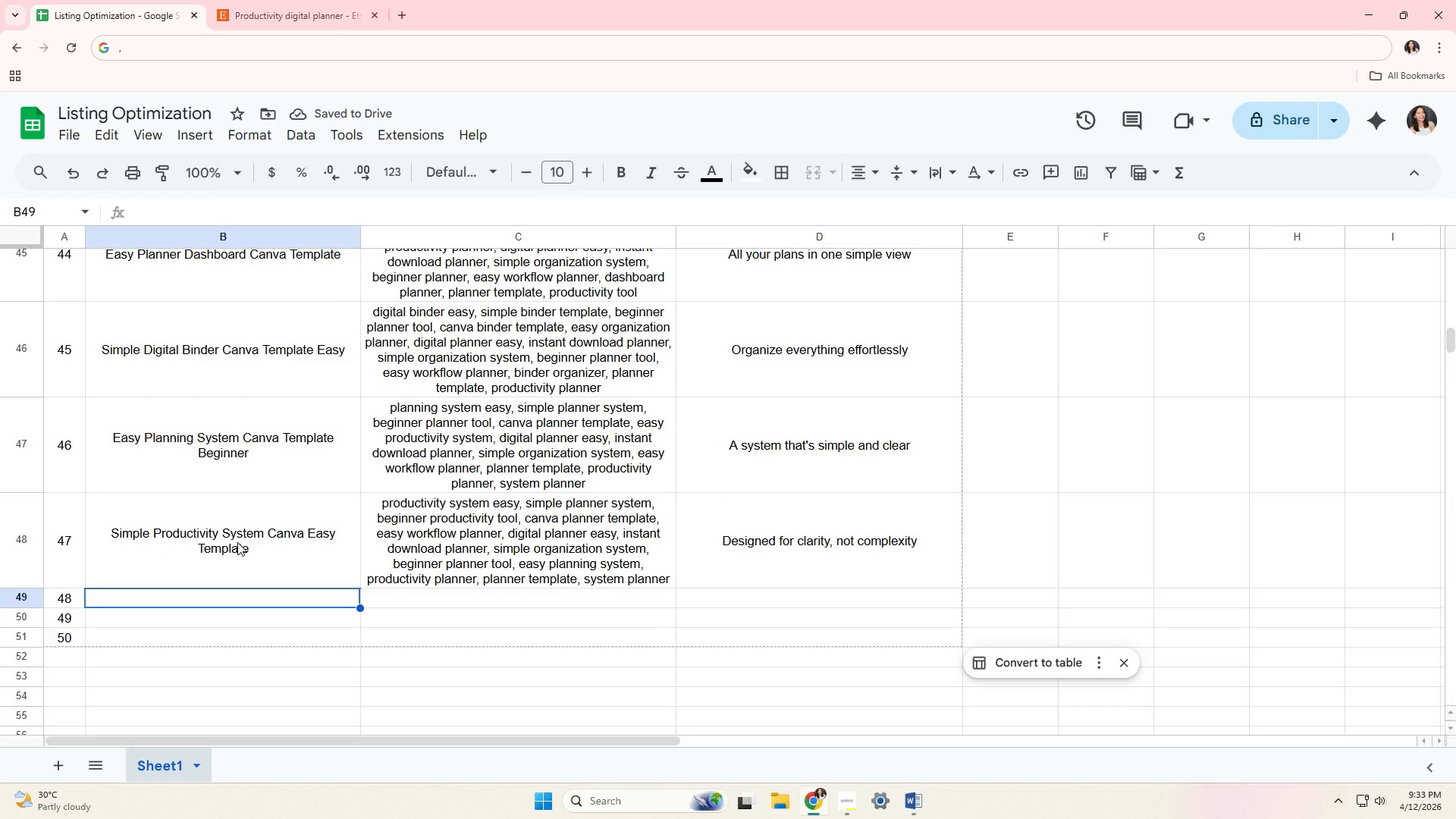 
wait(9.86)
 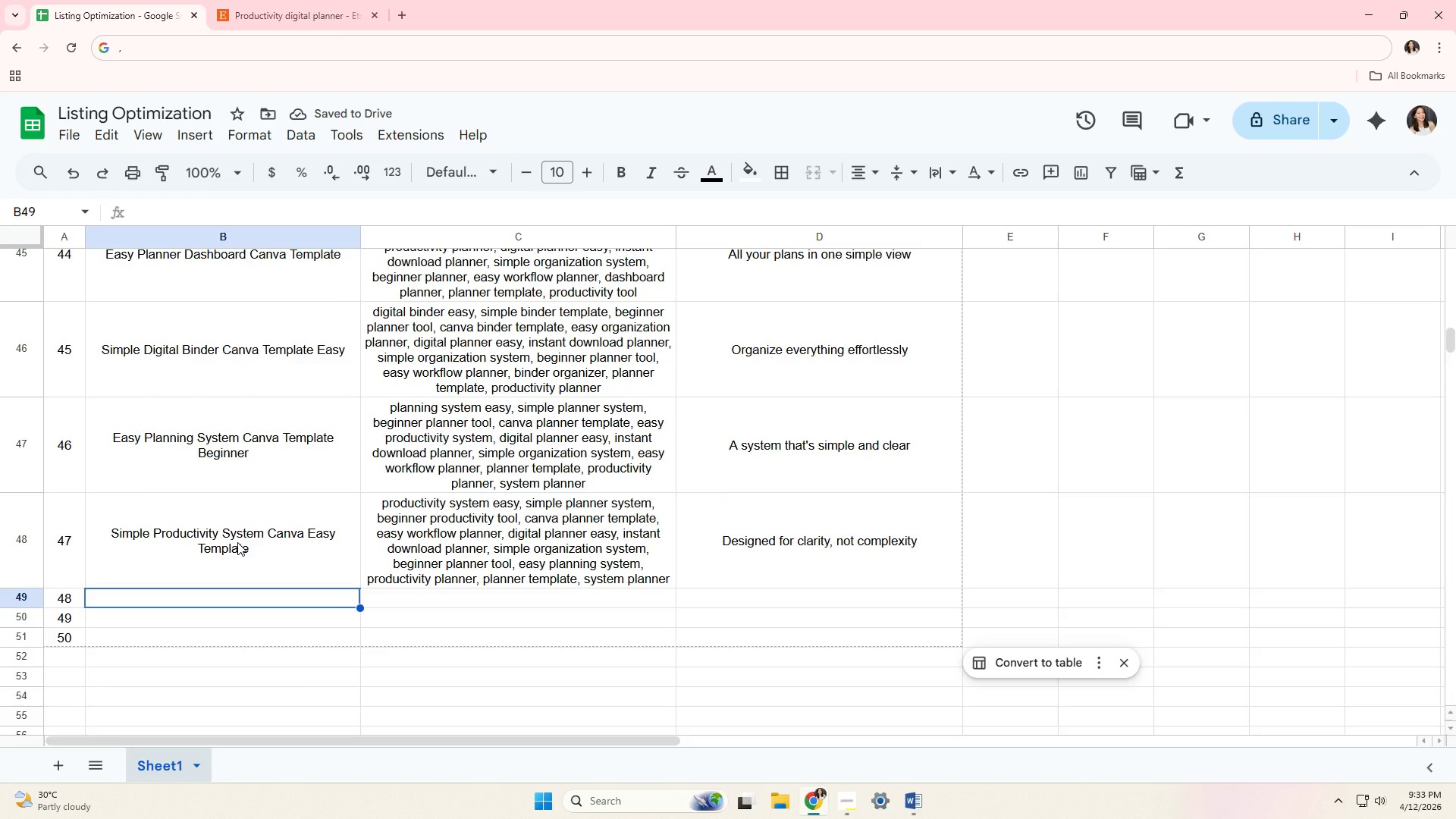 
type(Easy Digital Planning Kit Canva bun)
key(Backspace)
key(Backspace)
key(Backspace)
type(Bundle)
key(Tab)
 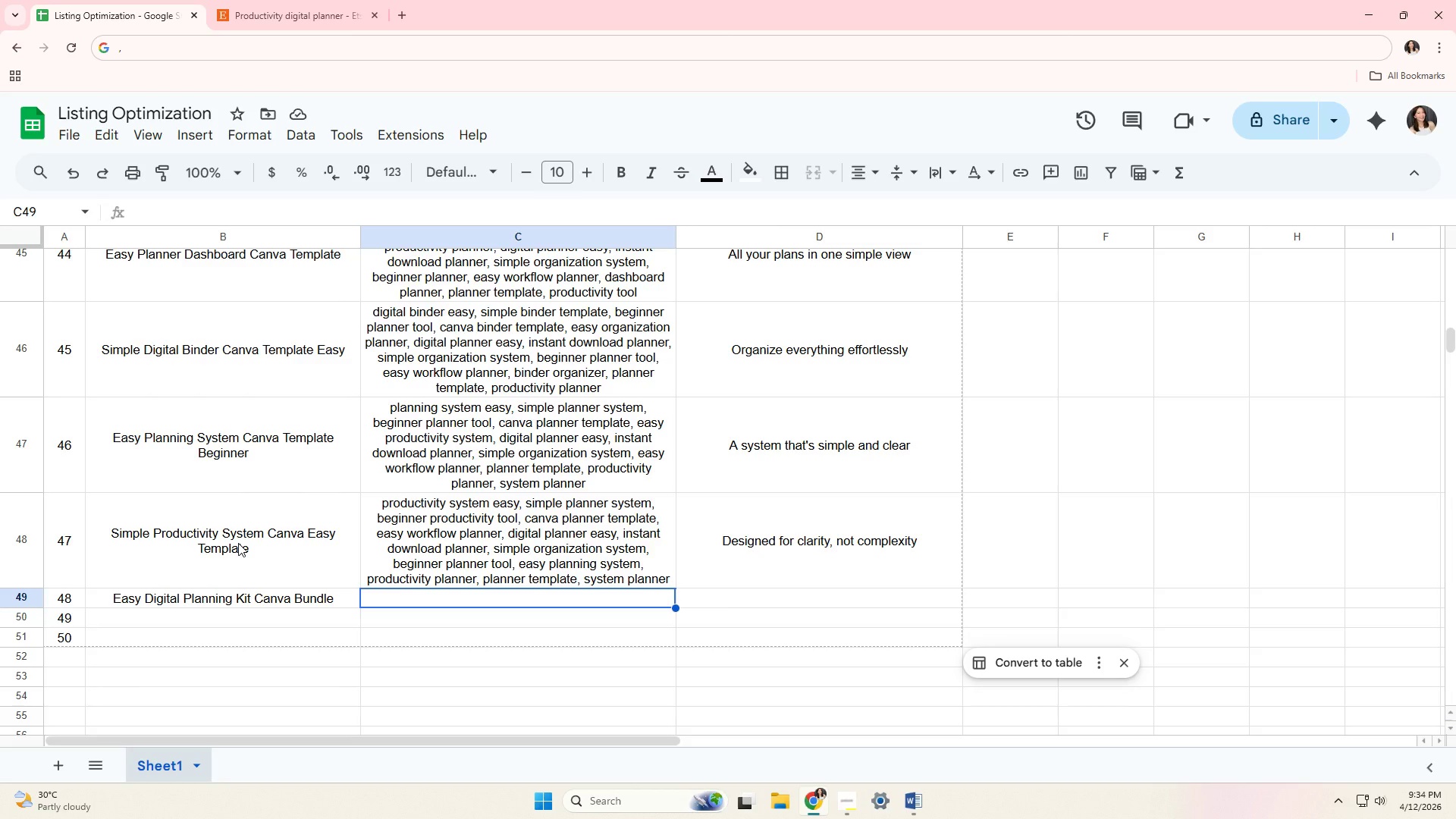 
wait(96.91)
 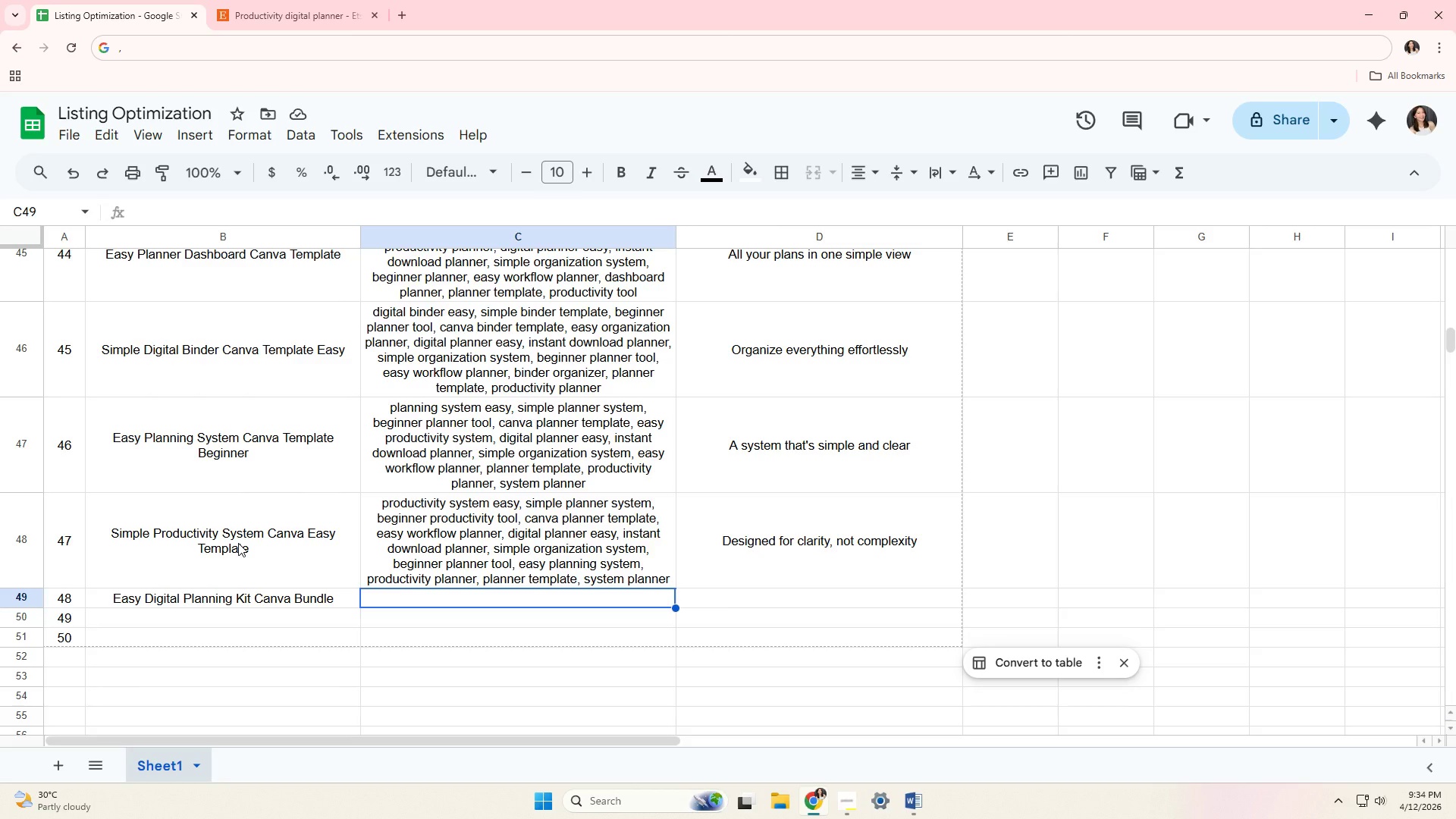 
type(planner kit ase)
key(Backspace)
key(Backspace)
key(Backspace)
 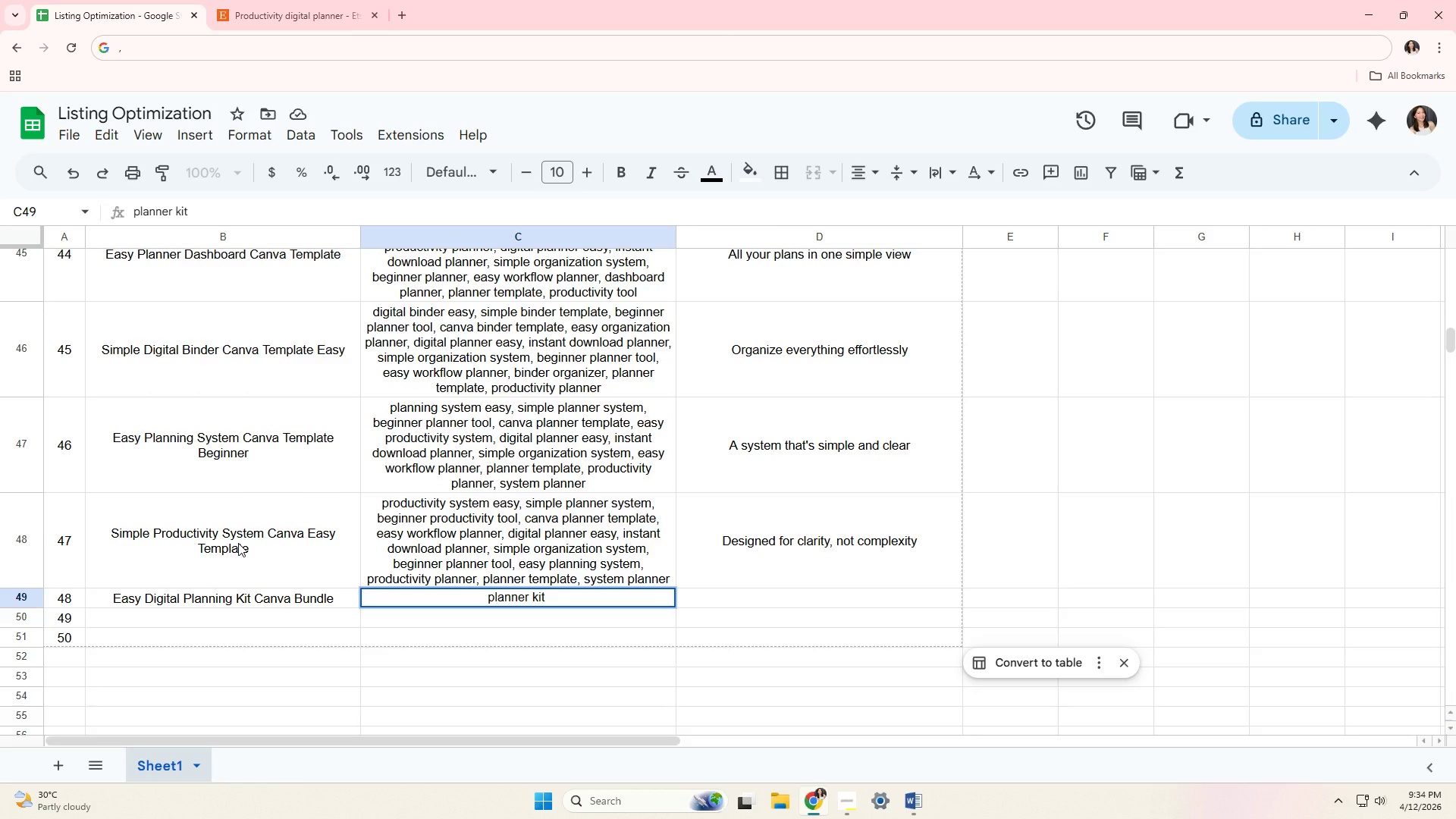 
key(Alt+AltLeft)
 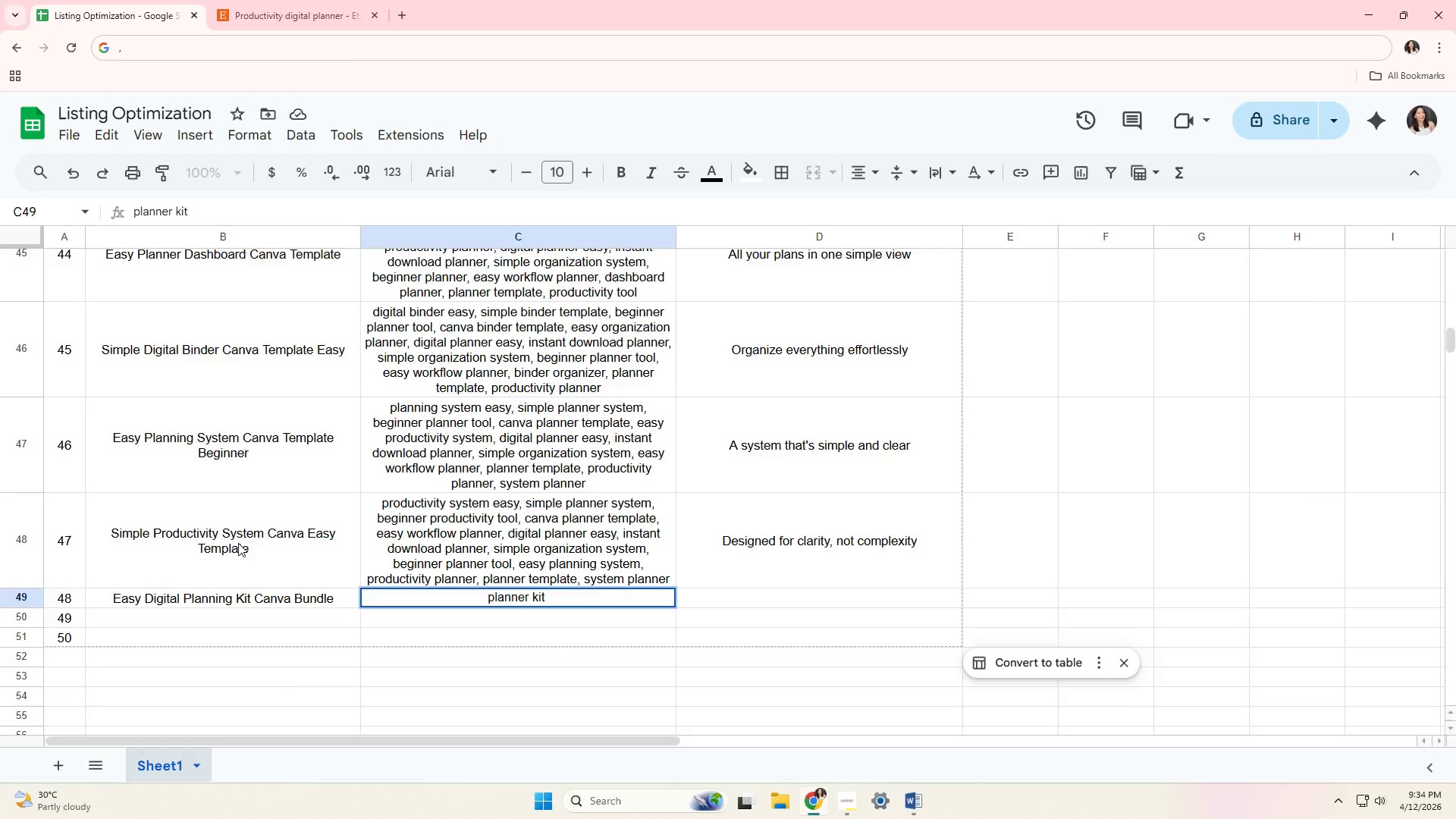 
key(Alt+Tab)